 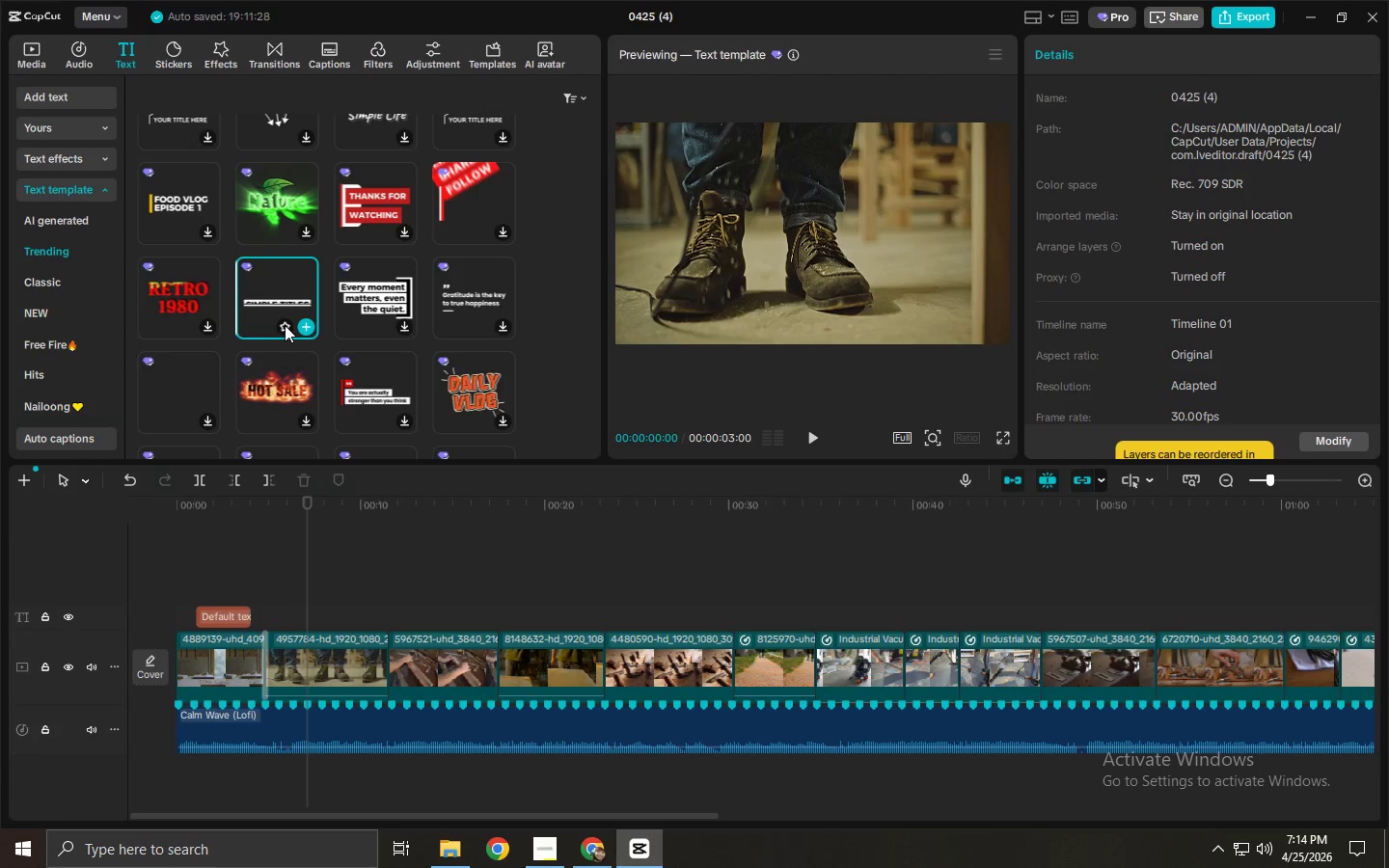 
scroll: coordinate [294, 327], scroll_direction: down, amount: 4.0
 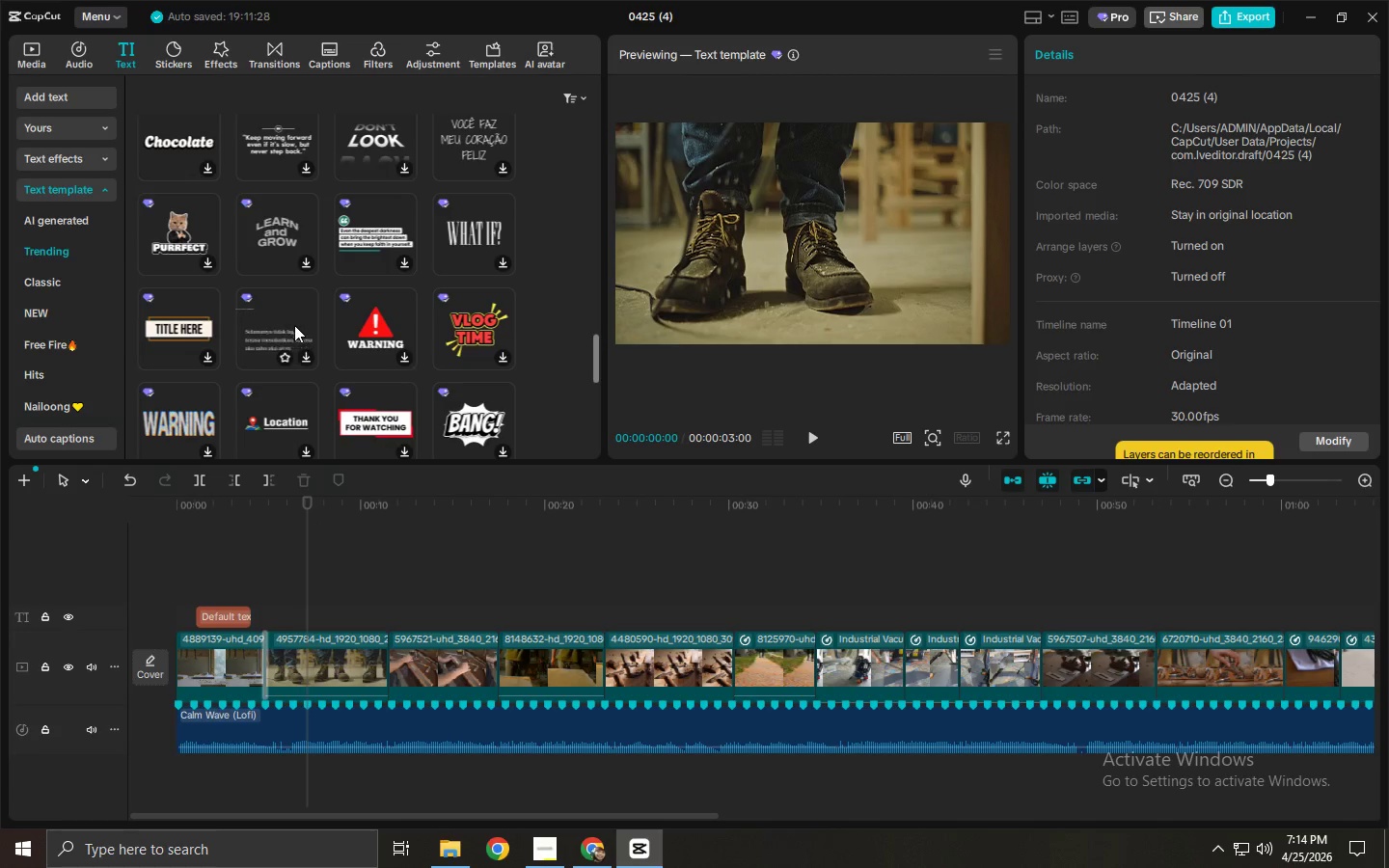 
mouse_move([194, 321])
 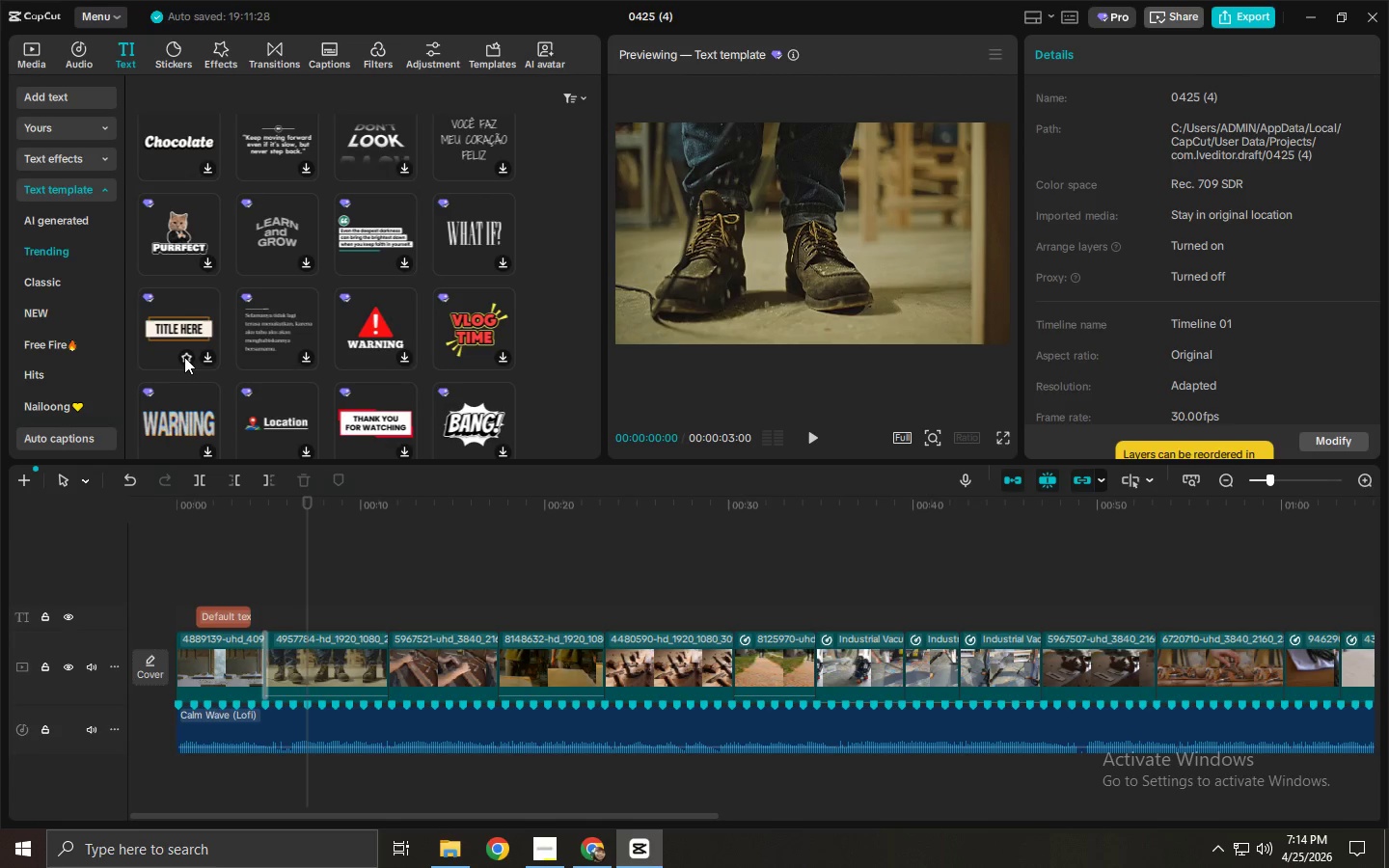 
left_click([184, 357])
 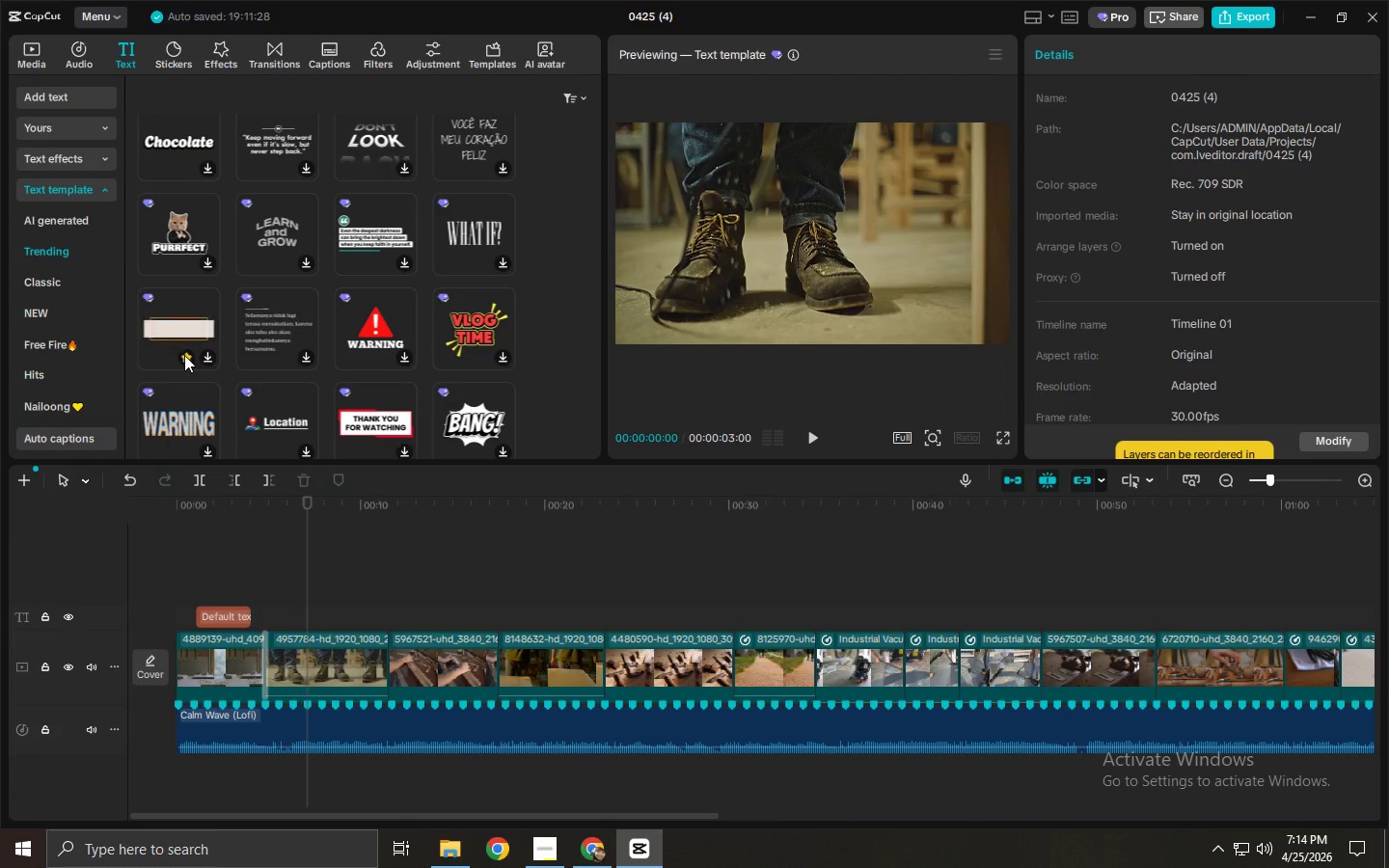 
scroll: coordinate [207, 334], scroll_direction: down, amount: 7.0
 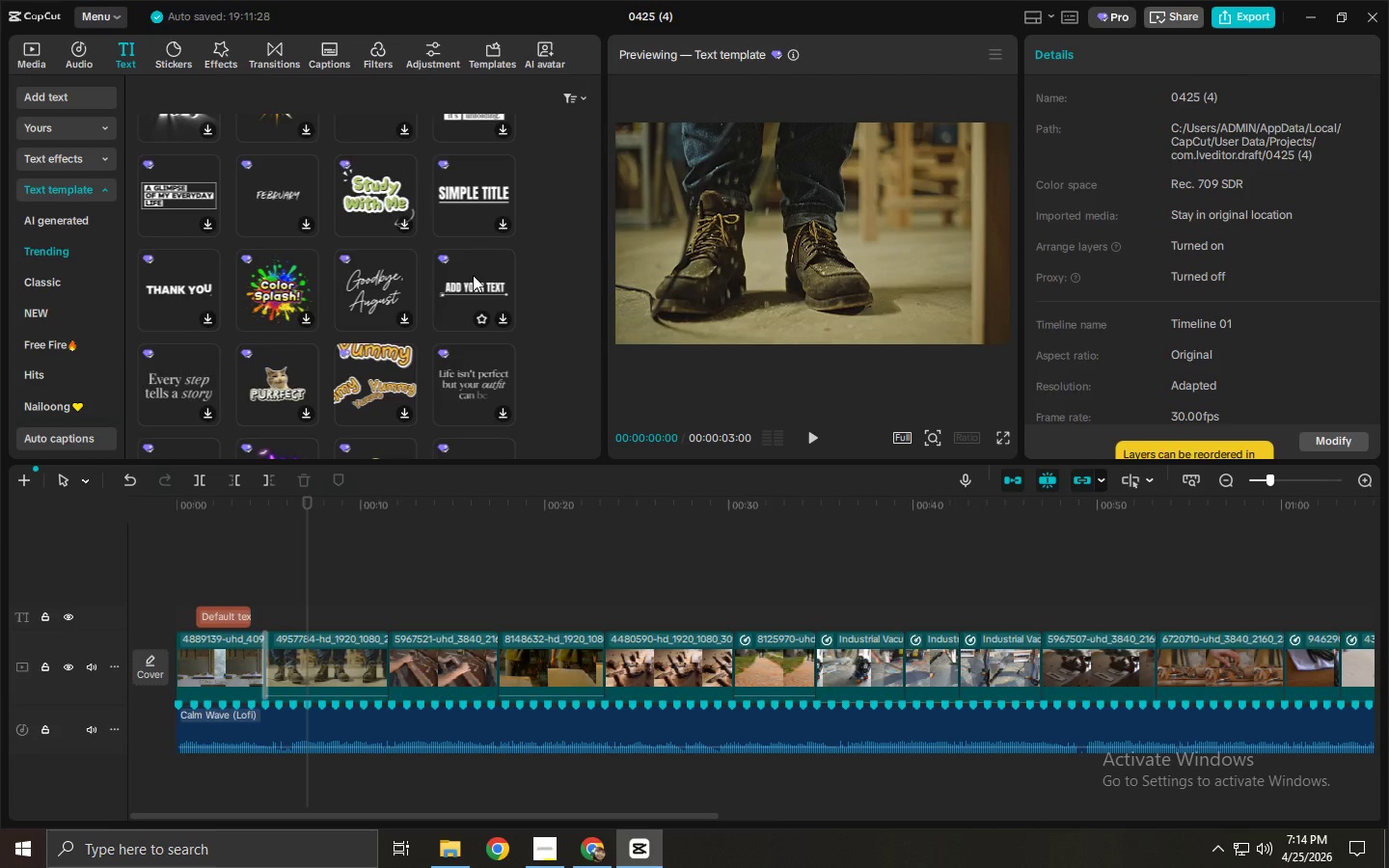 
left_click([473, 275])
 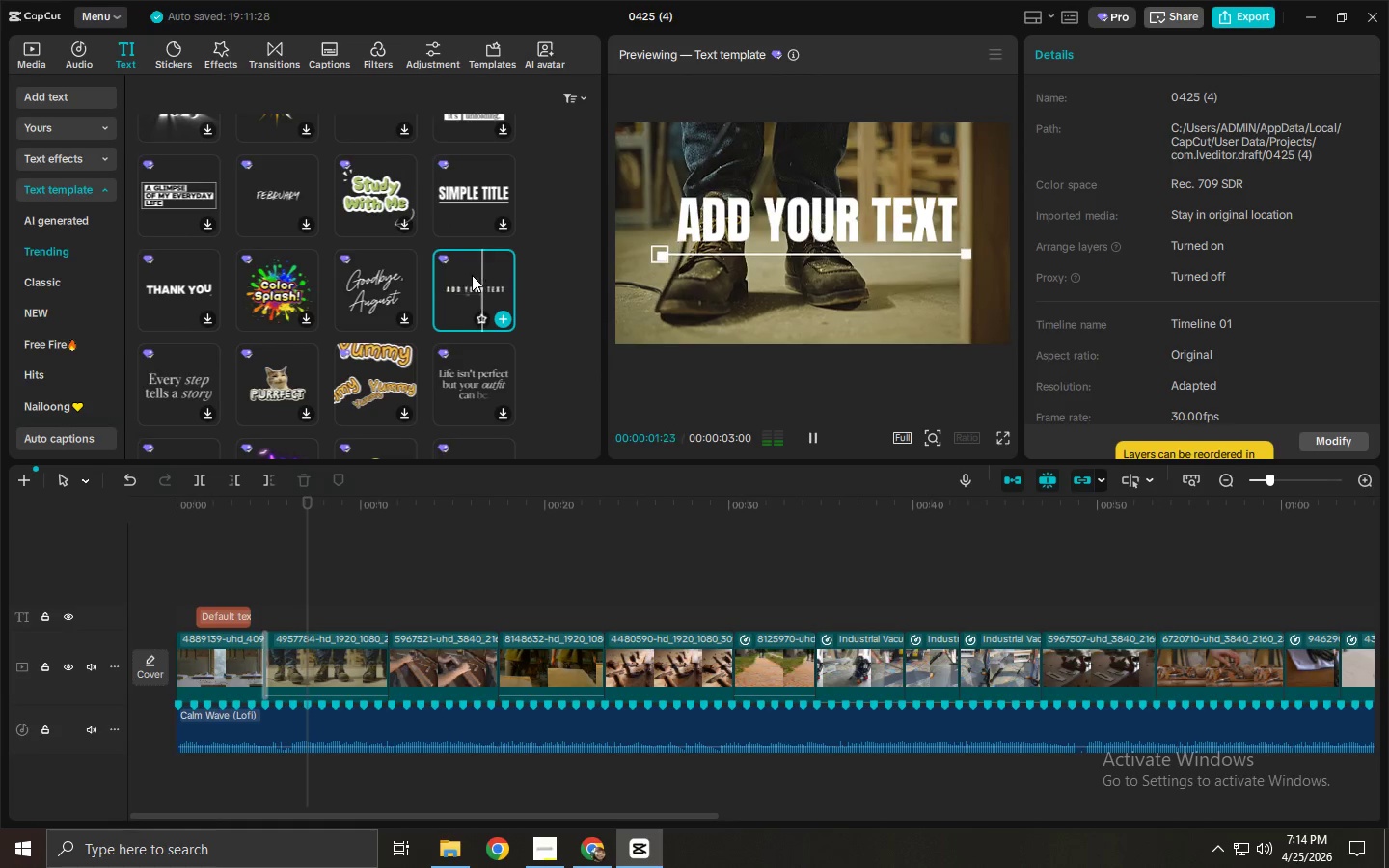 
scroll: coordinate [365, 291], scroll_direction: down, amount: 1.0
 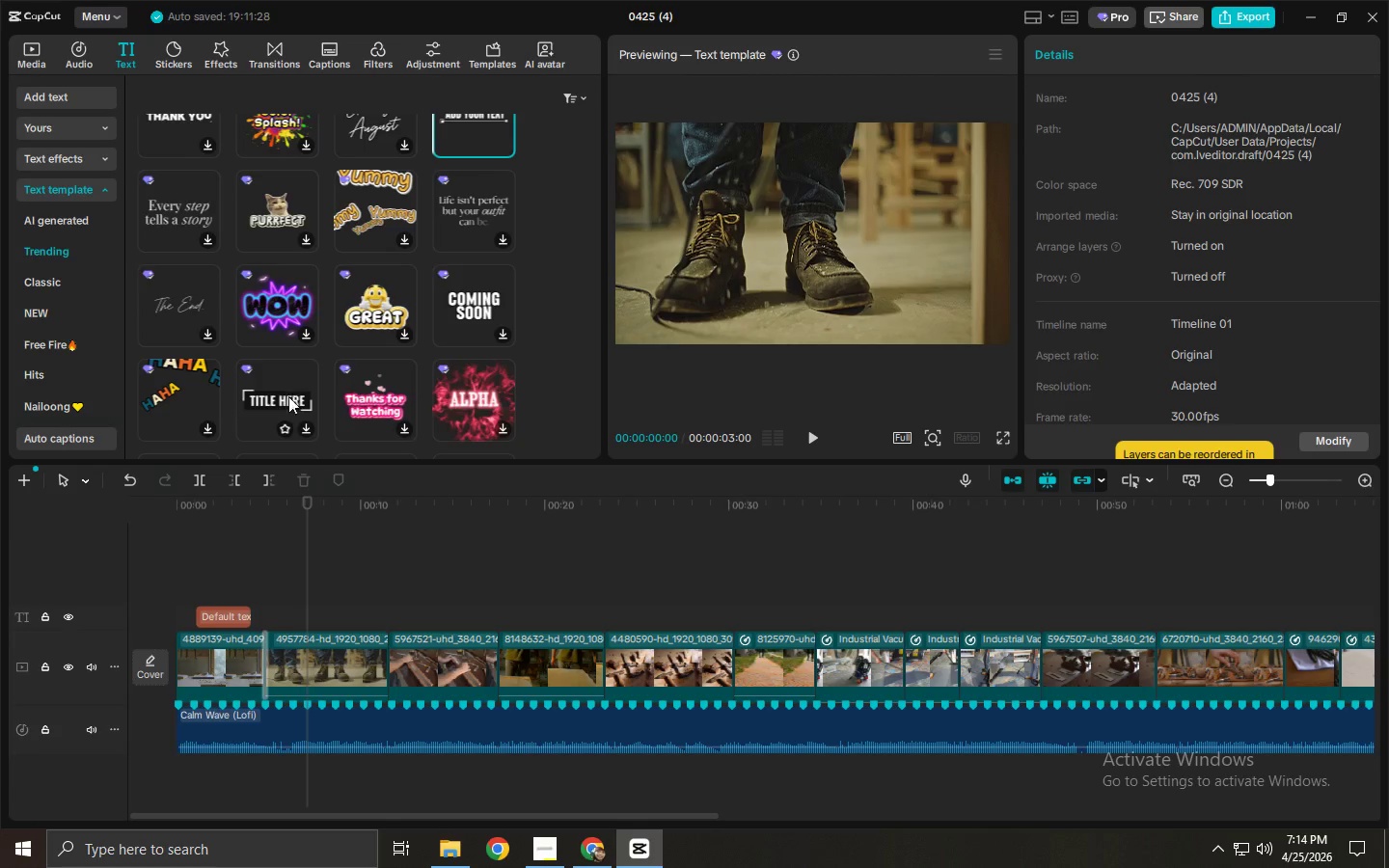 
left_click([286, 391])
 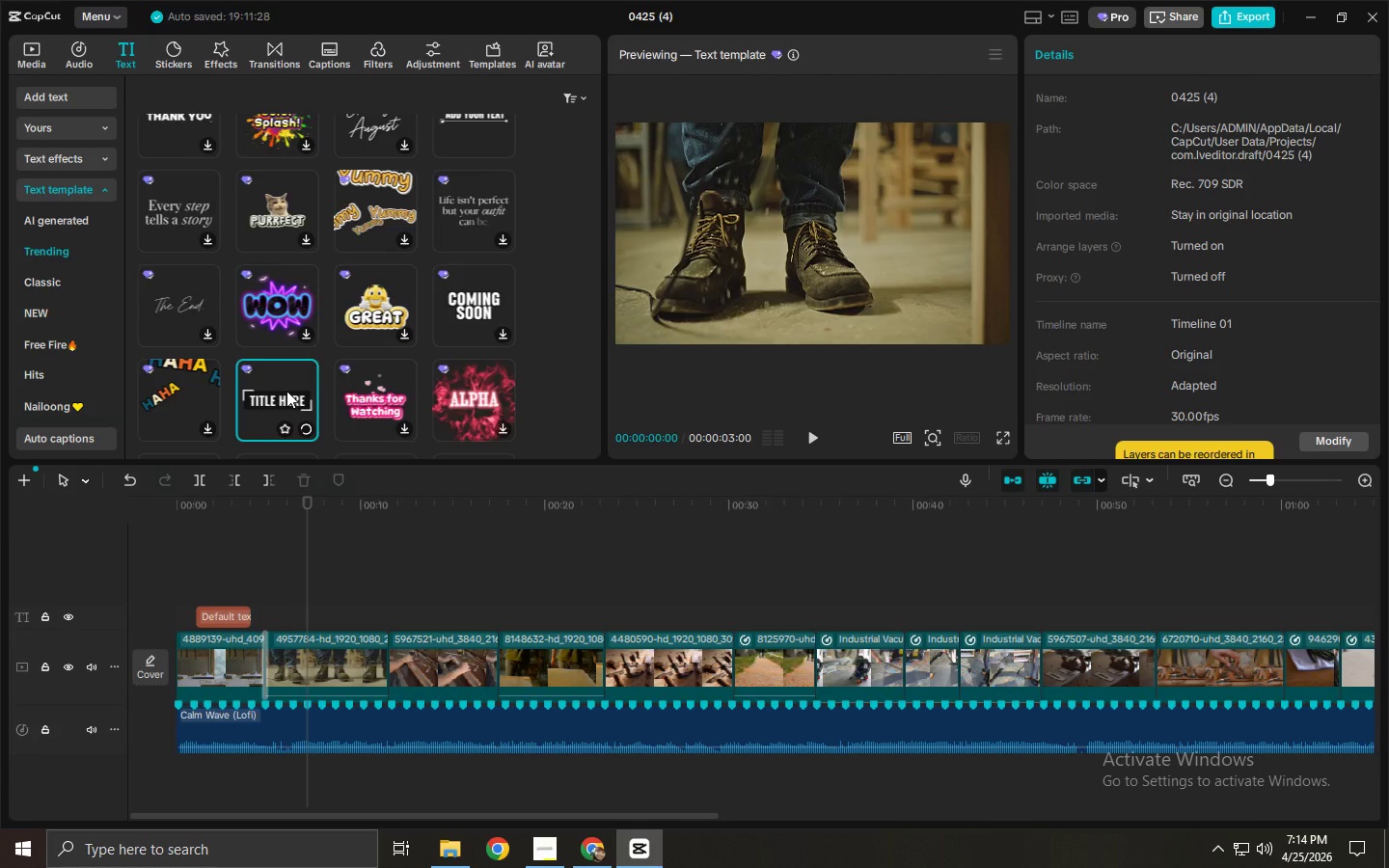 
scroll: coordinate [284, 375], scroll_direction: down, amount: 6.0
 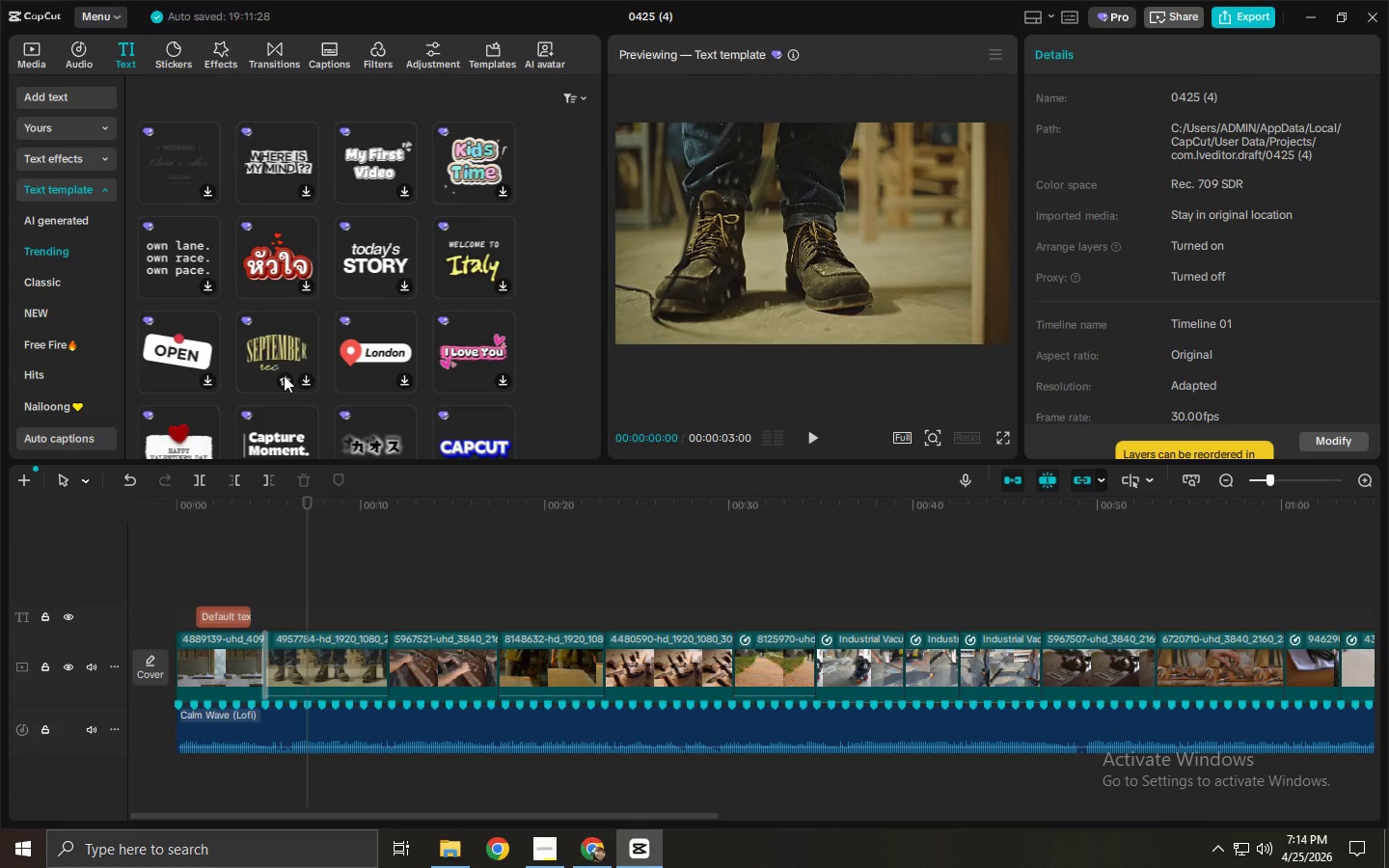 
scroll: coordinate [295, 299], scroll_direction: up, amount: 3.0
 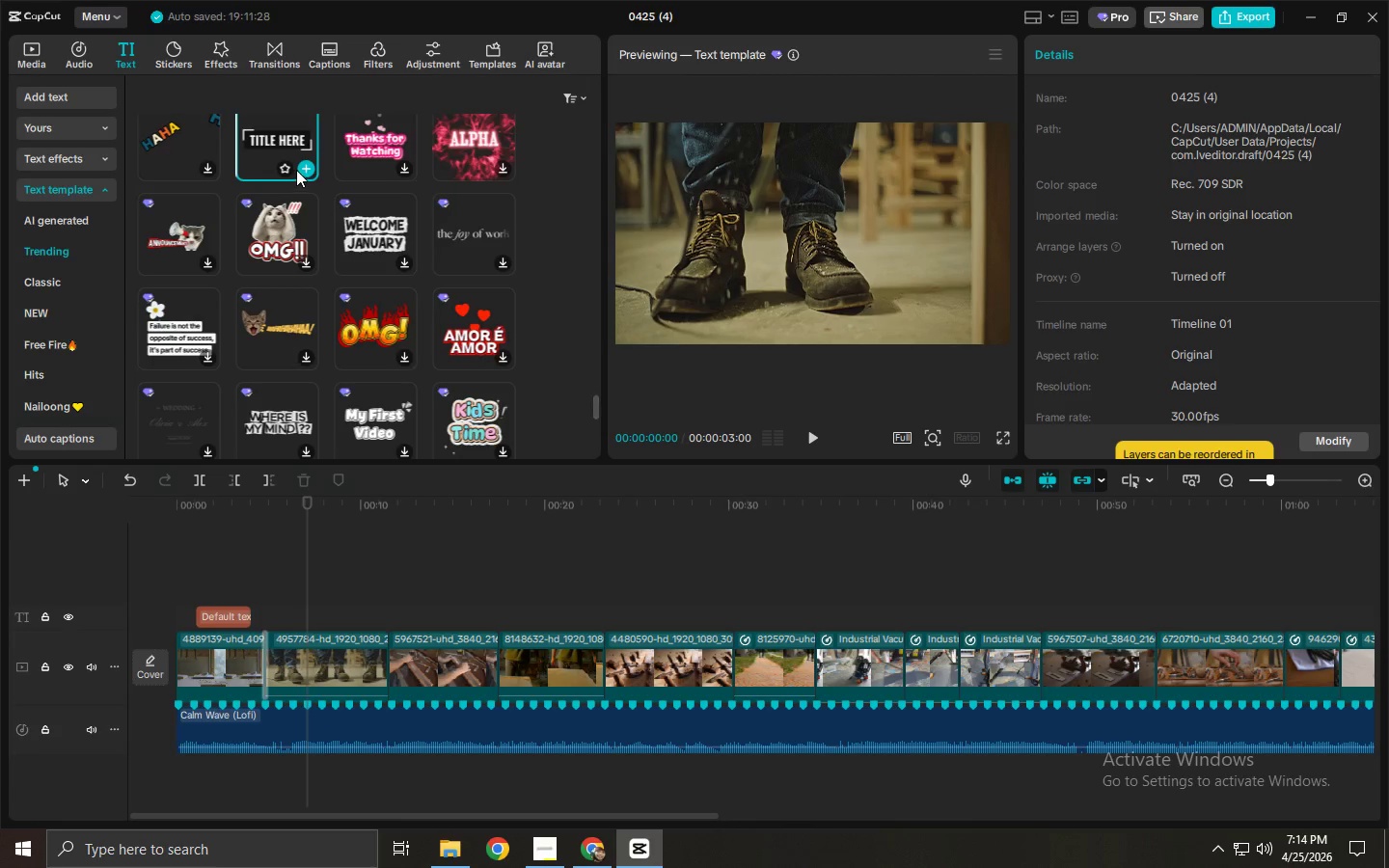 
left_click([286, 169])